 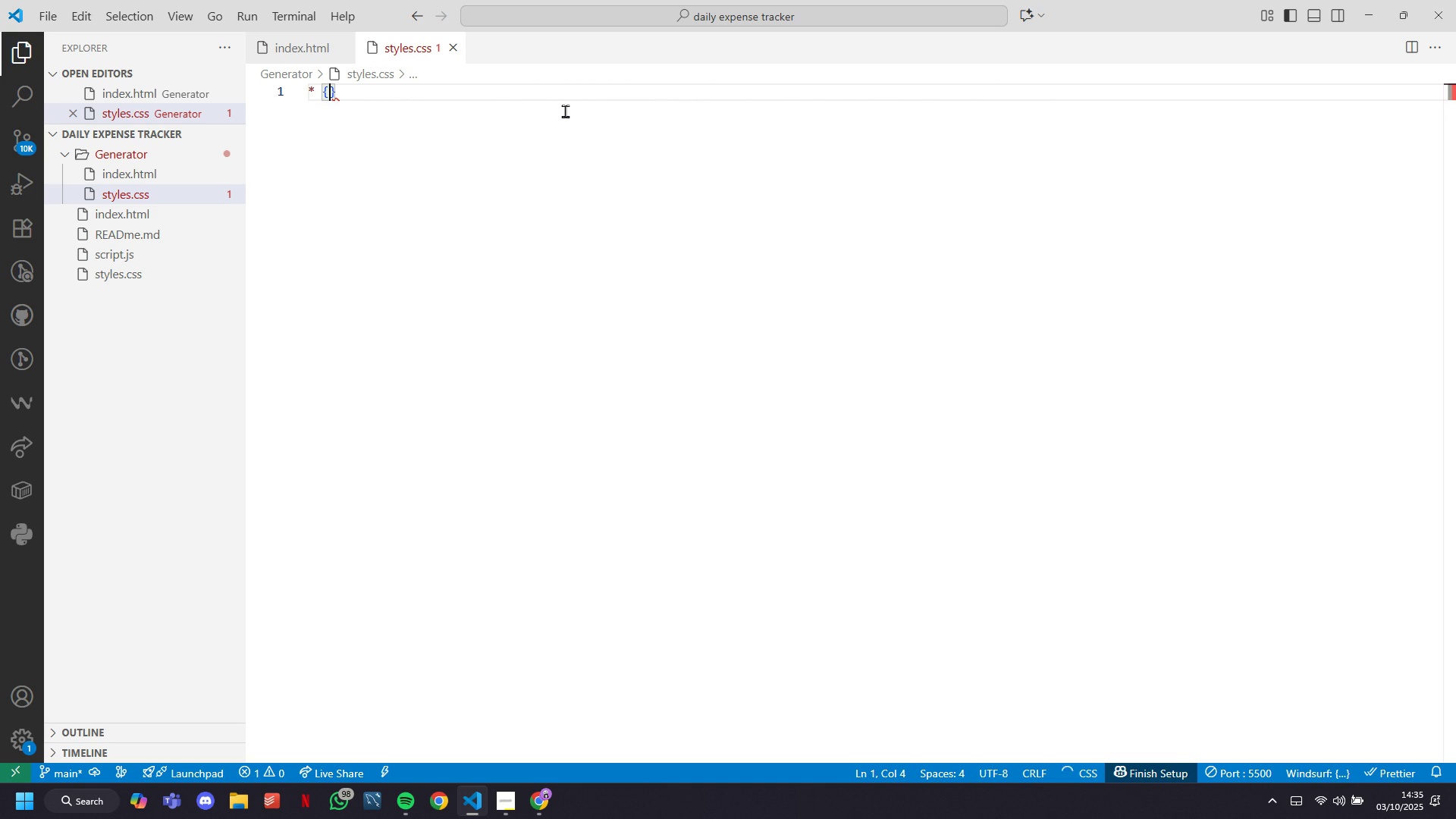 
key(Enter)
 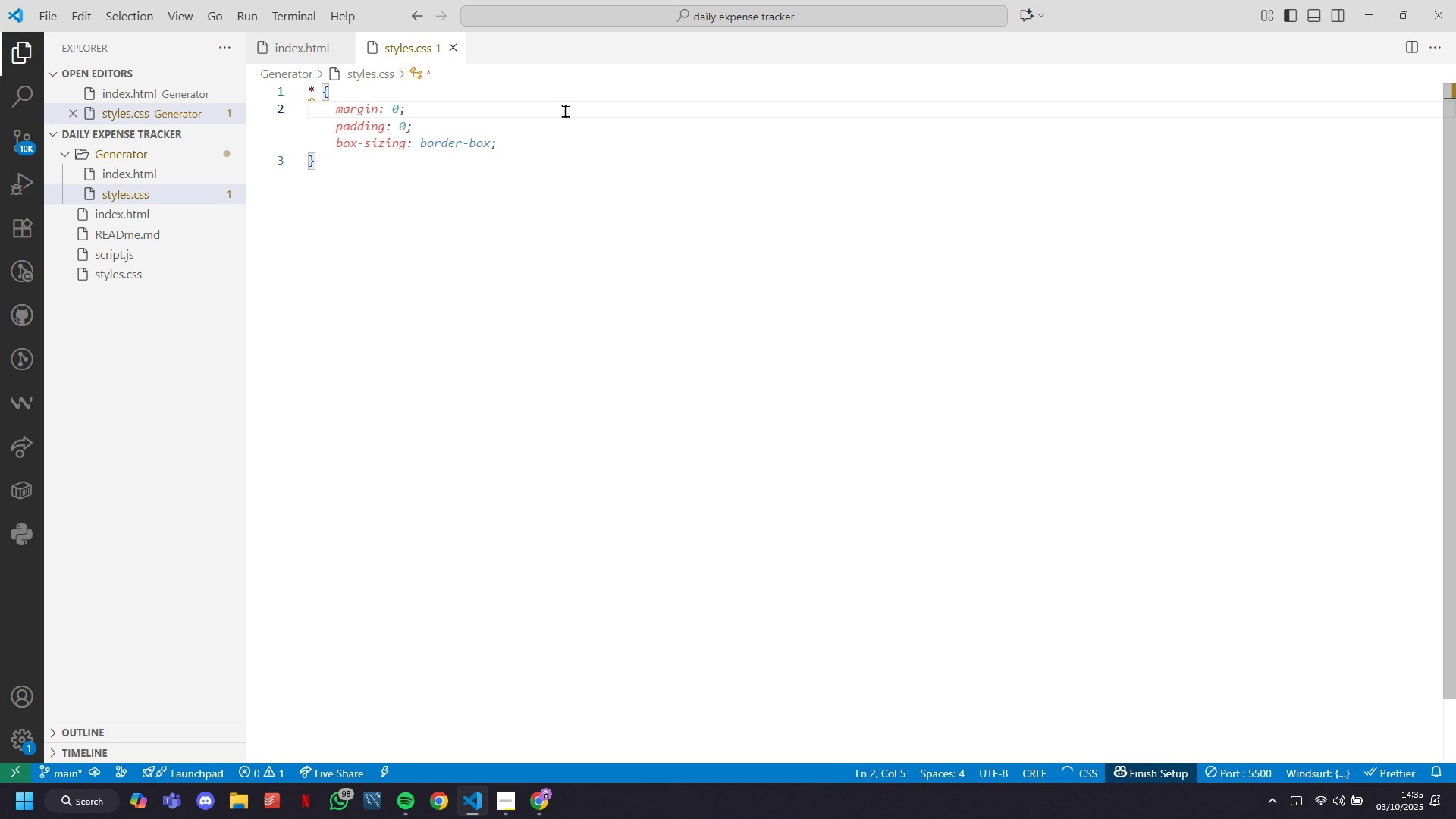 
key(Tab)
 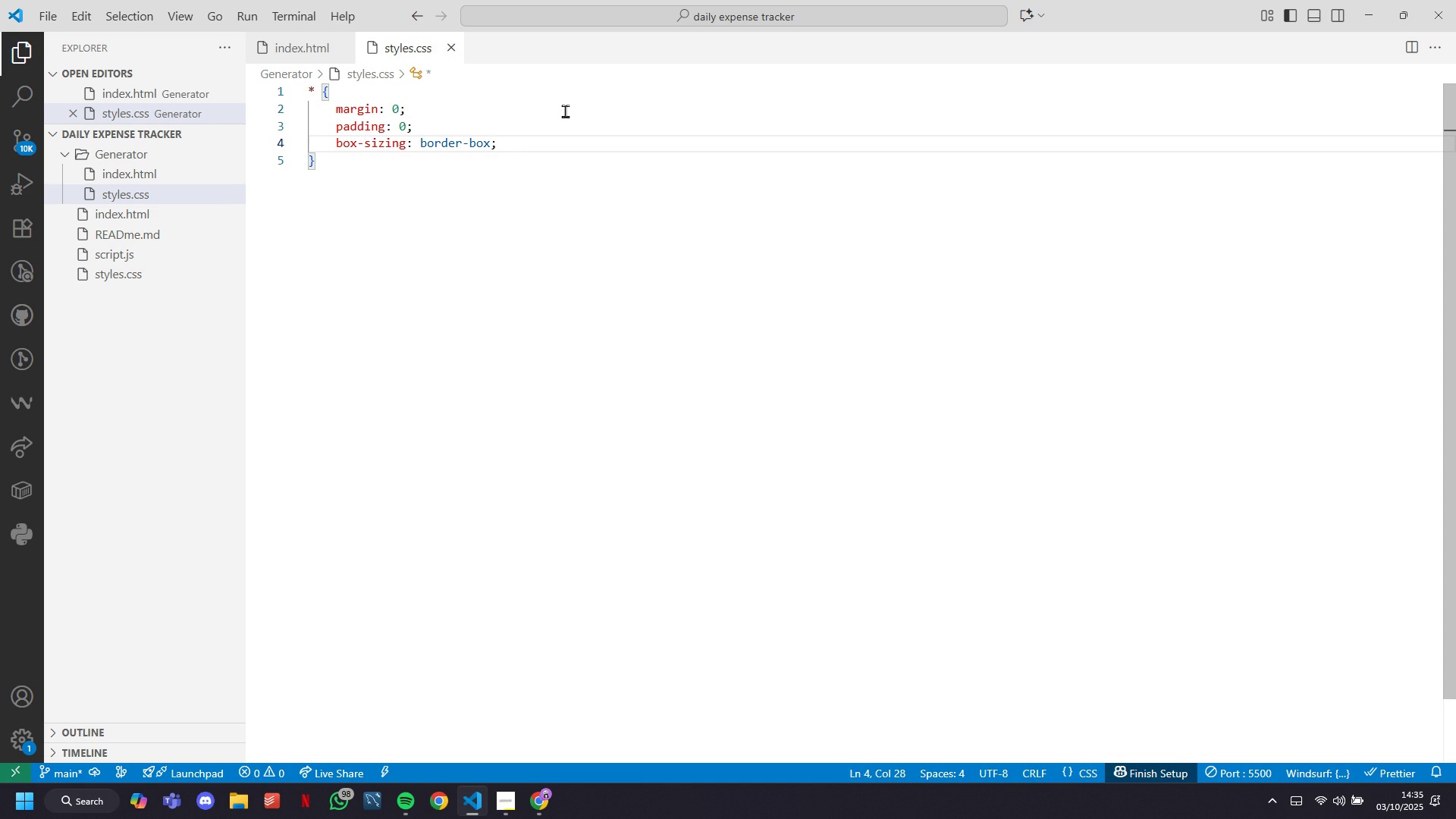 
key(ArrowDown)
 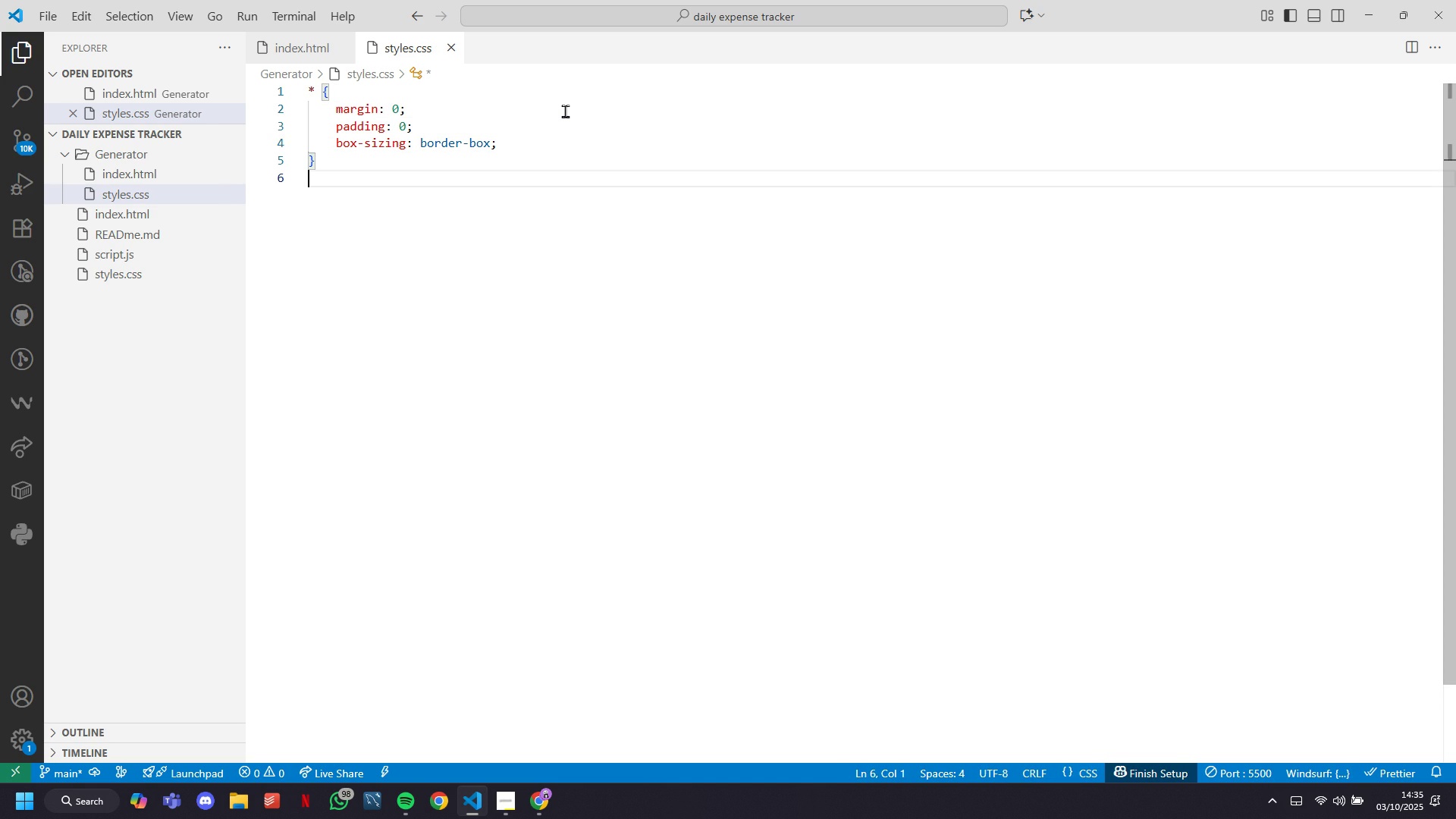 
key(Enter)
 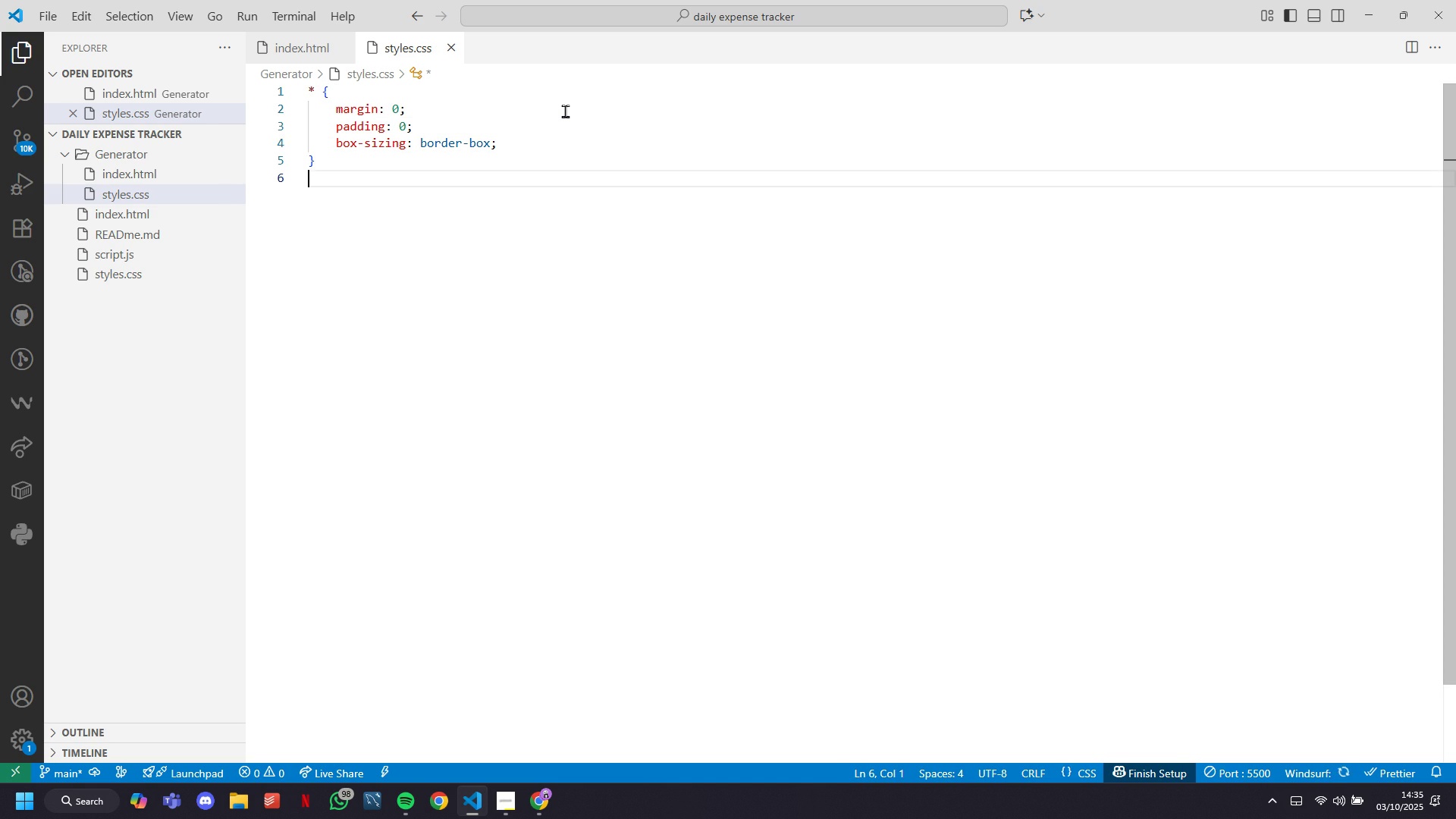 
key(Enter)
 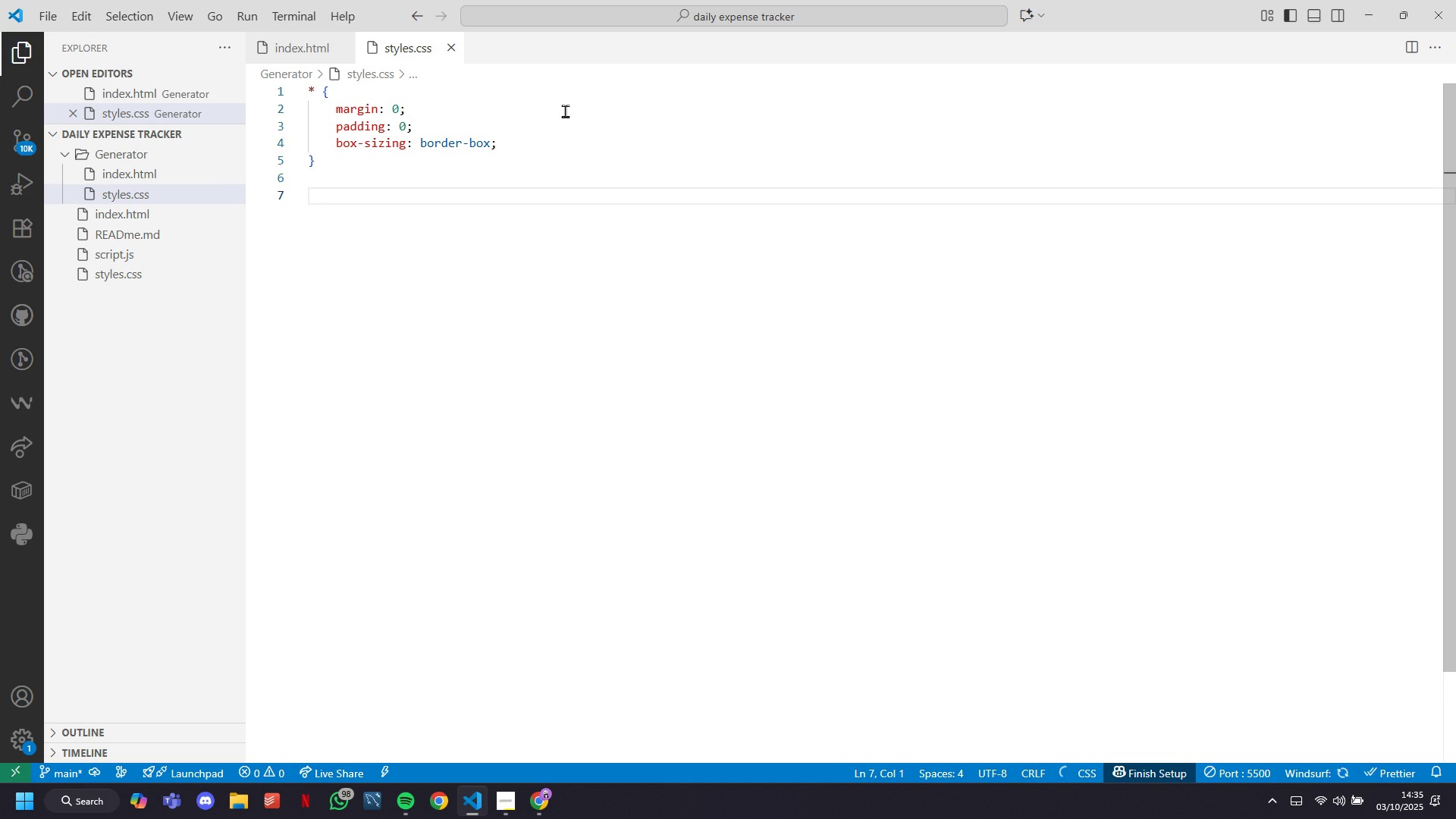 
type(body [)